 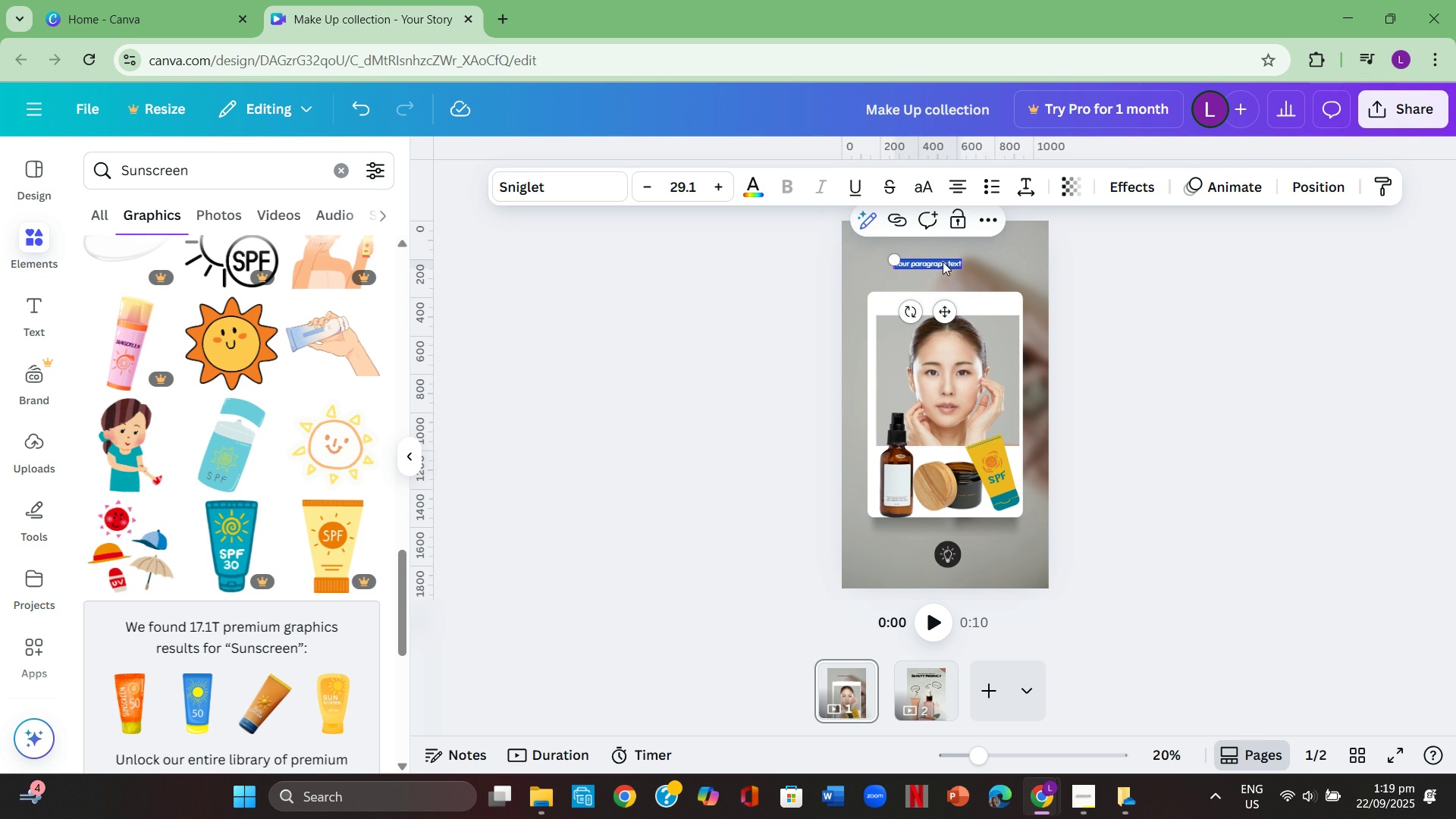 
key(Backspace)
 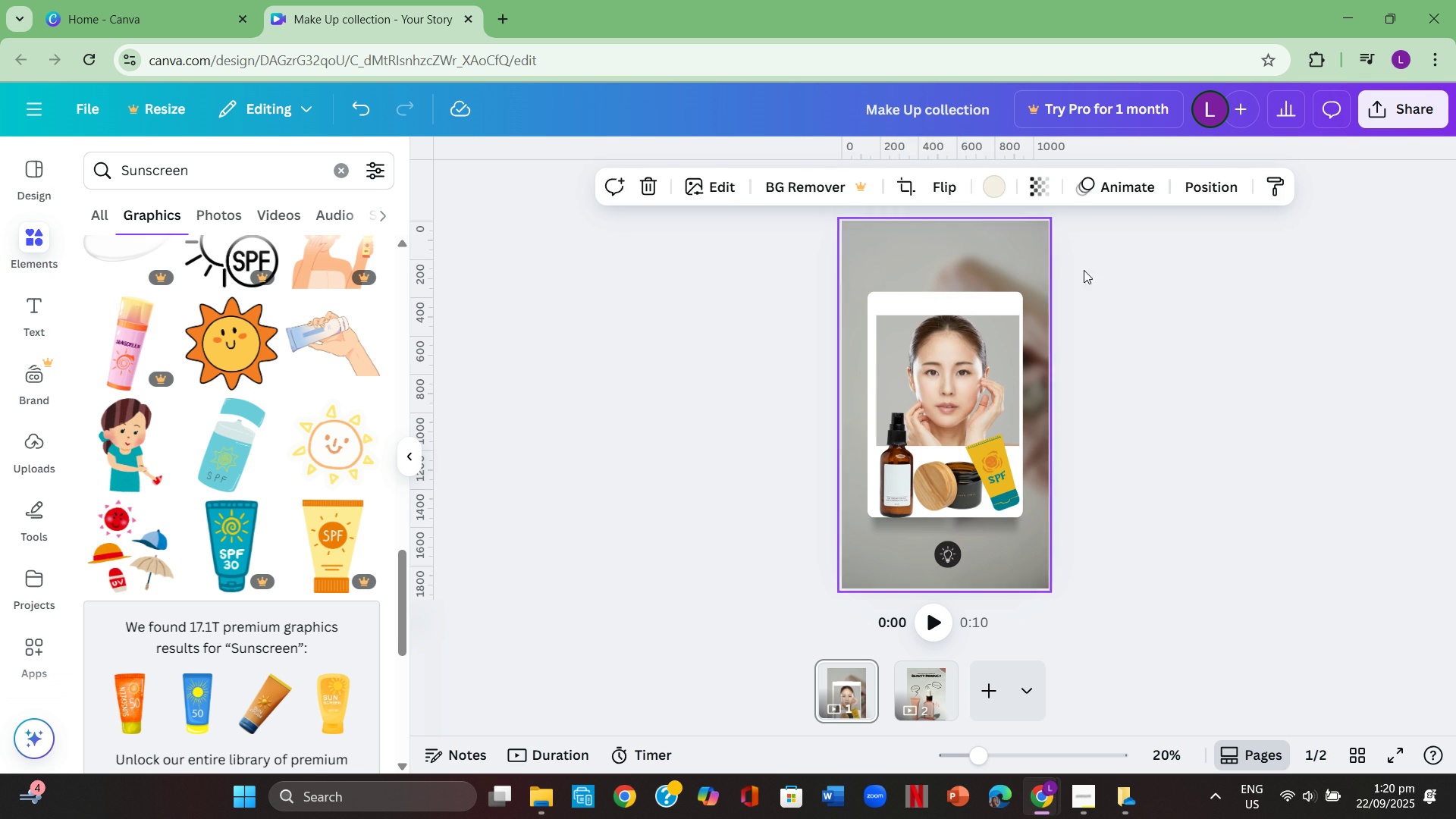 
double_click([1294, 294])
 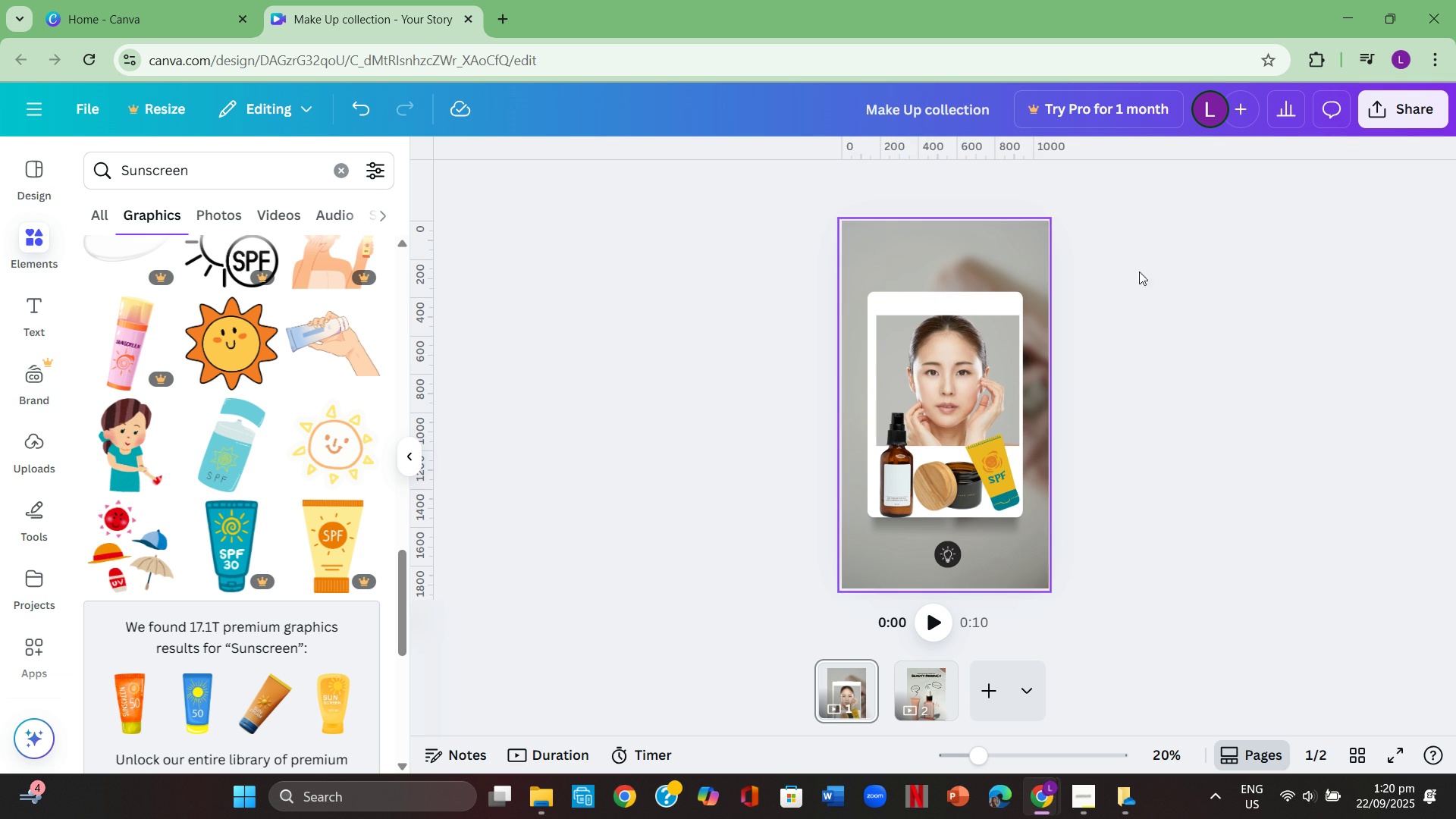 
left_click([1188, 279])
 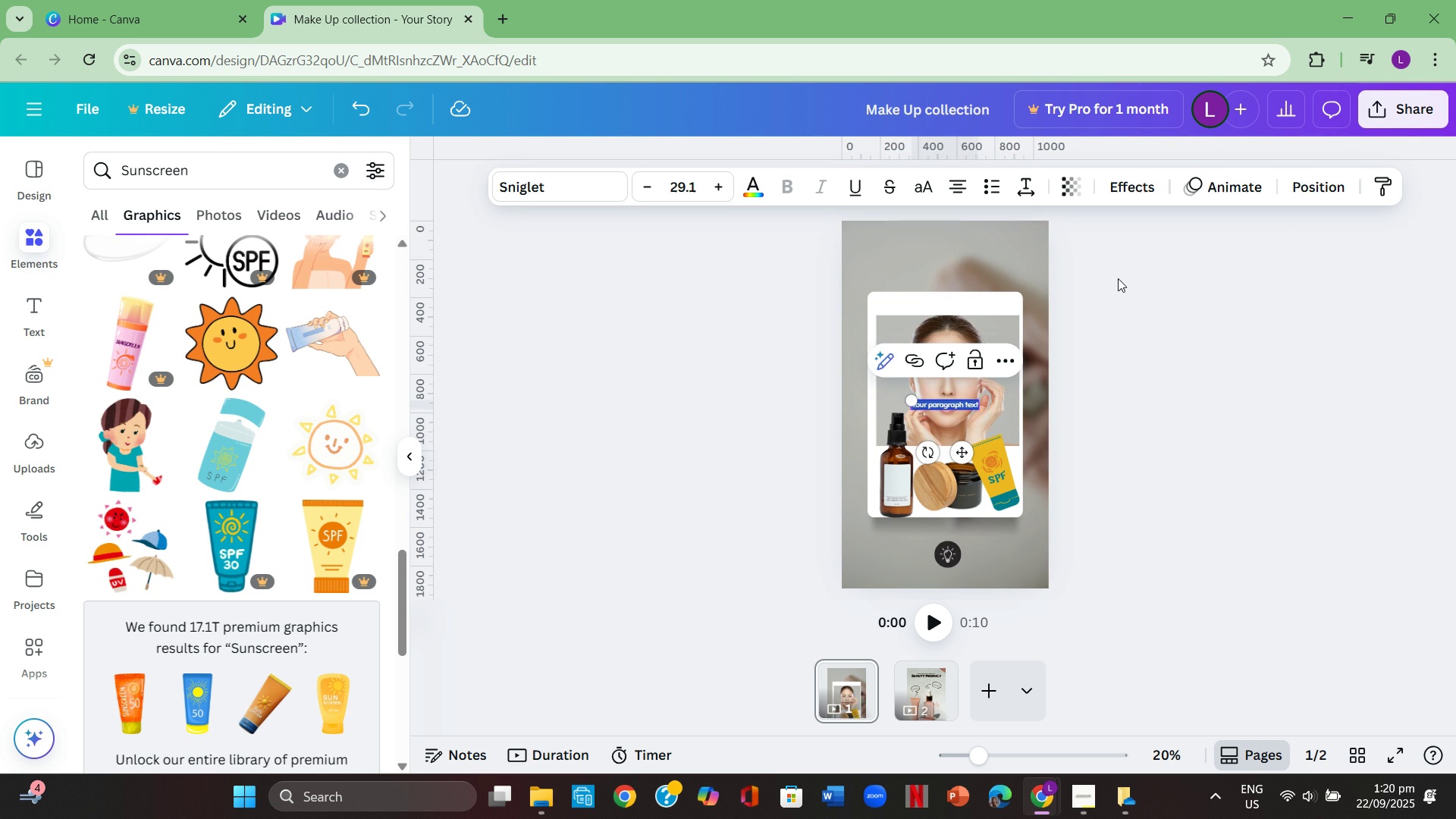 
key(T)
 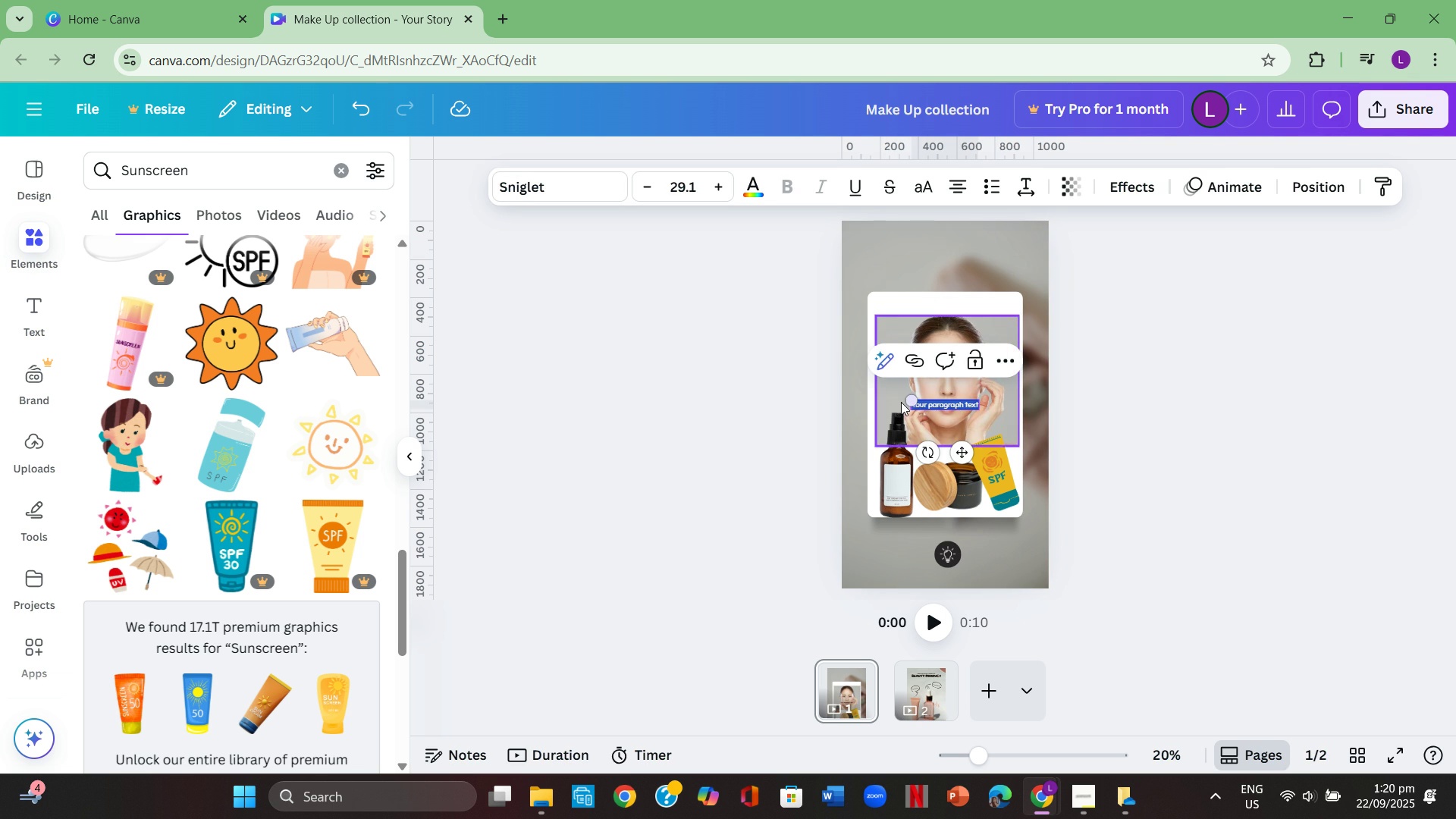 
left_click([908, 400])
 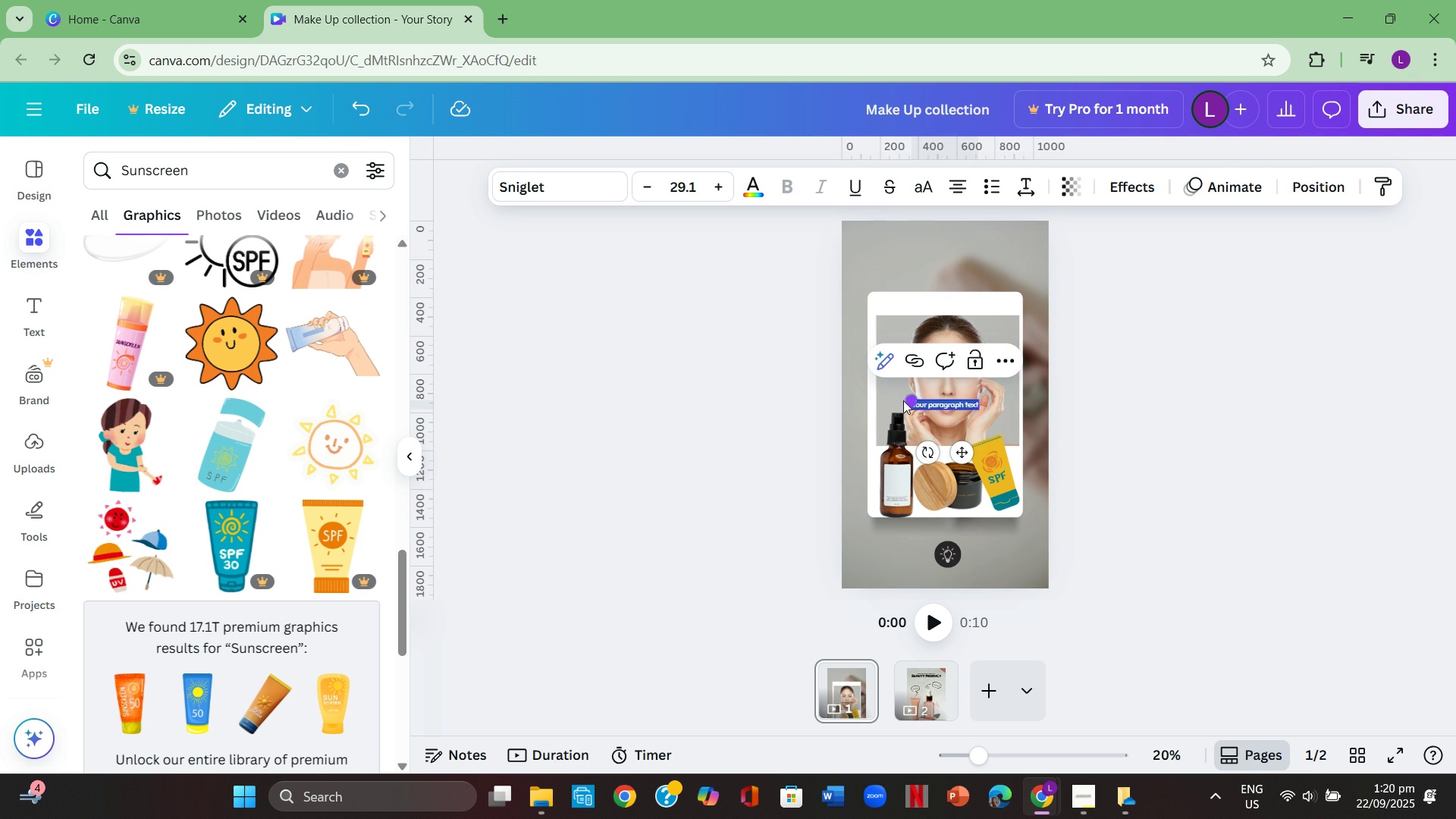 
key(Backspace)
 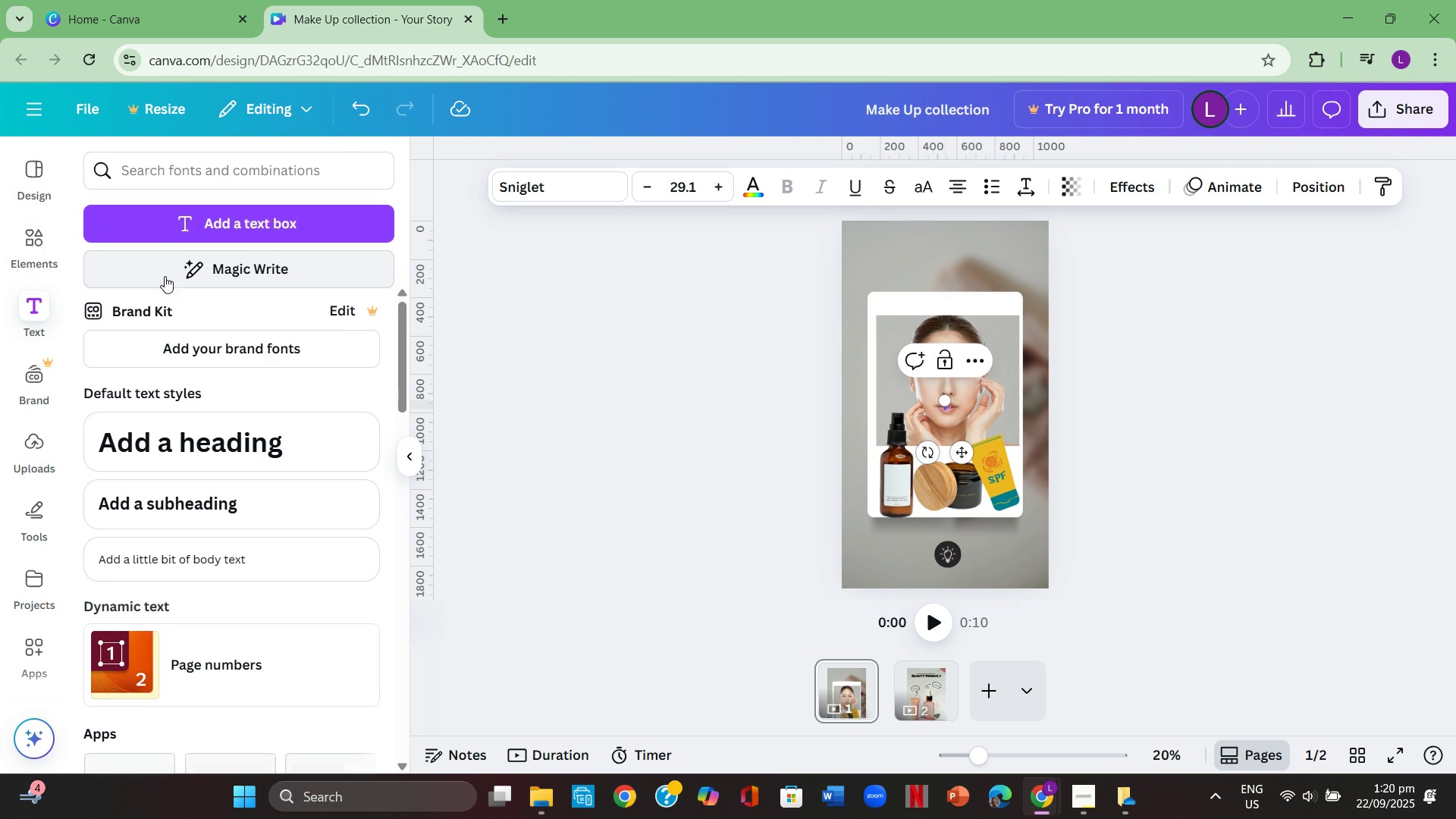 
left_click([246, 443])
 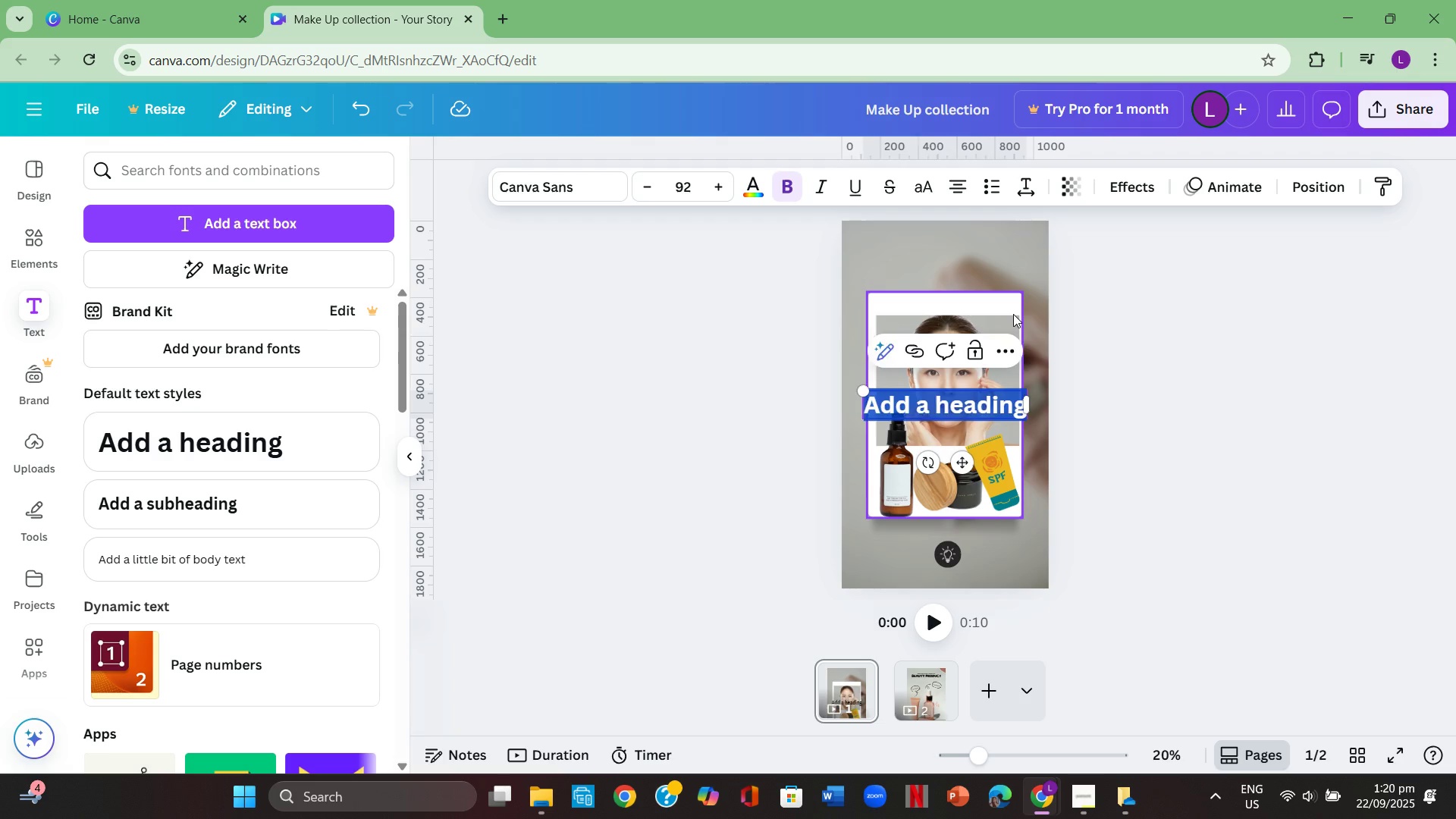 
key(Backspace)
type("Glow Naturally)